 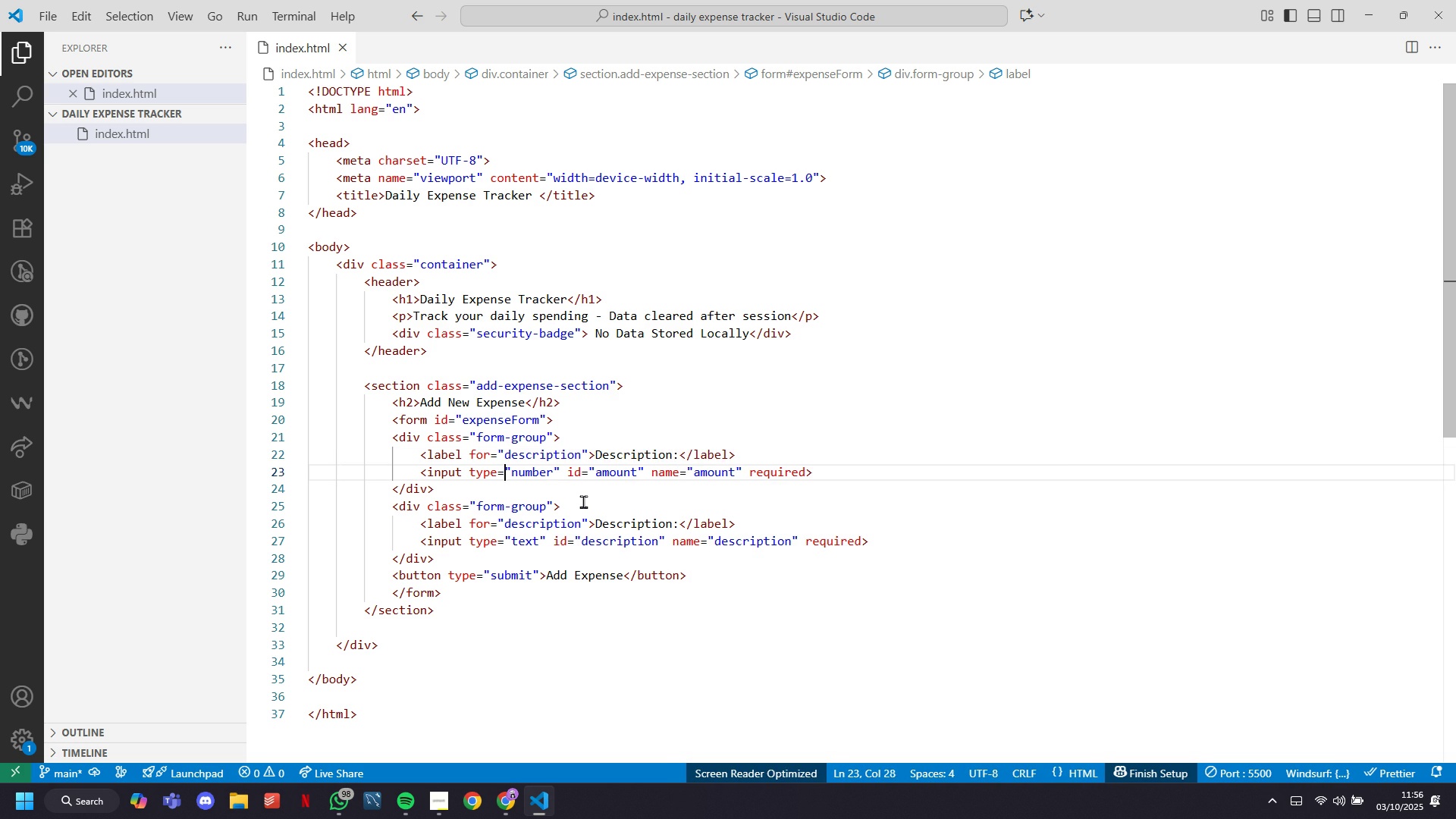 
key(ArrowRight)
 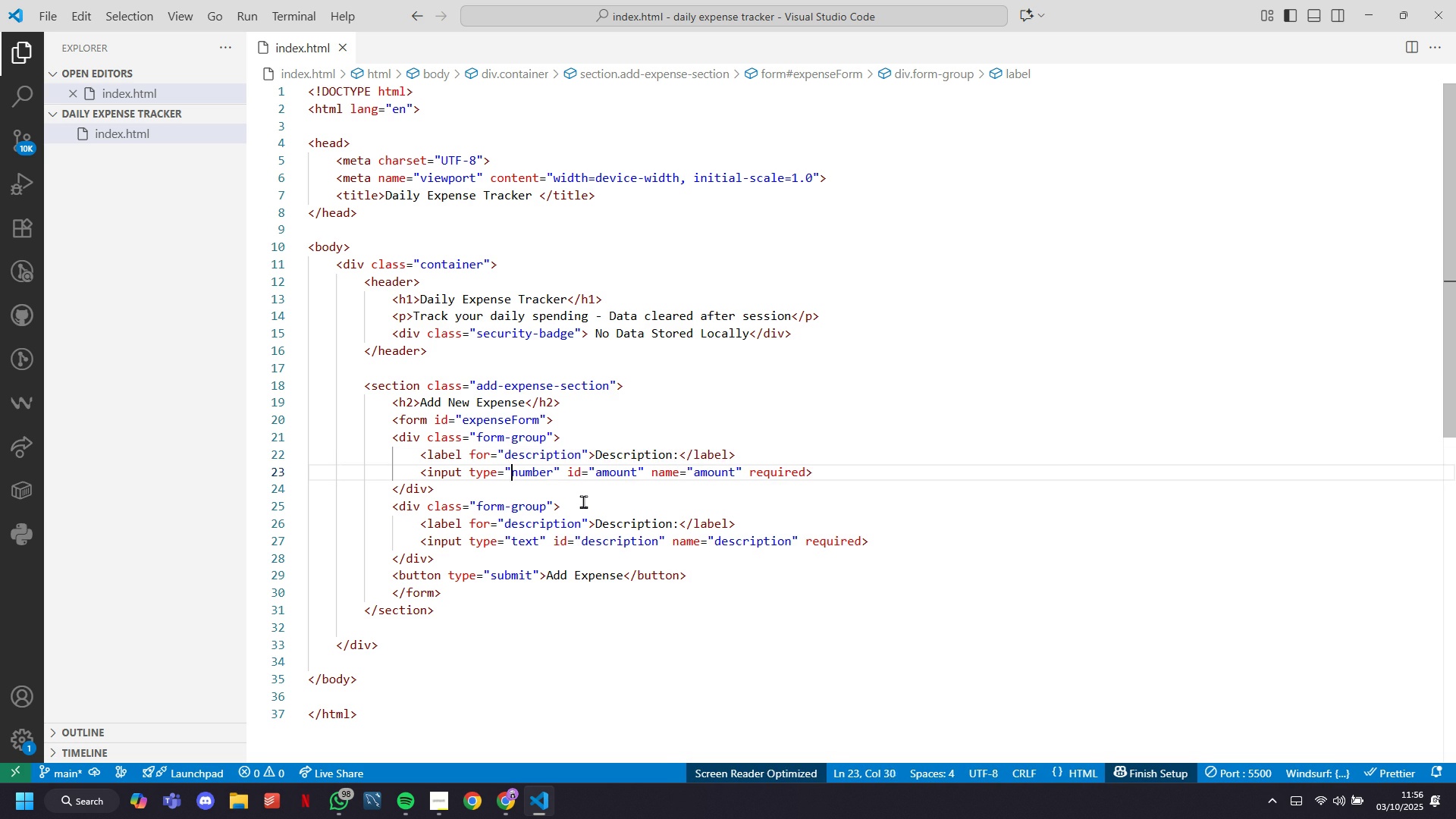 
key(ArrowRight)
 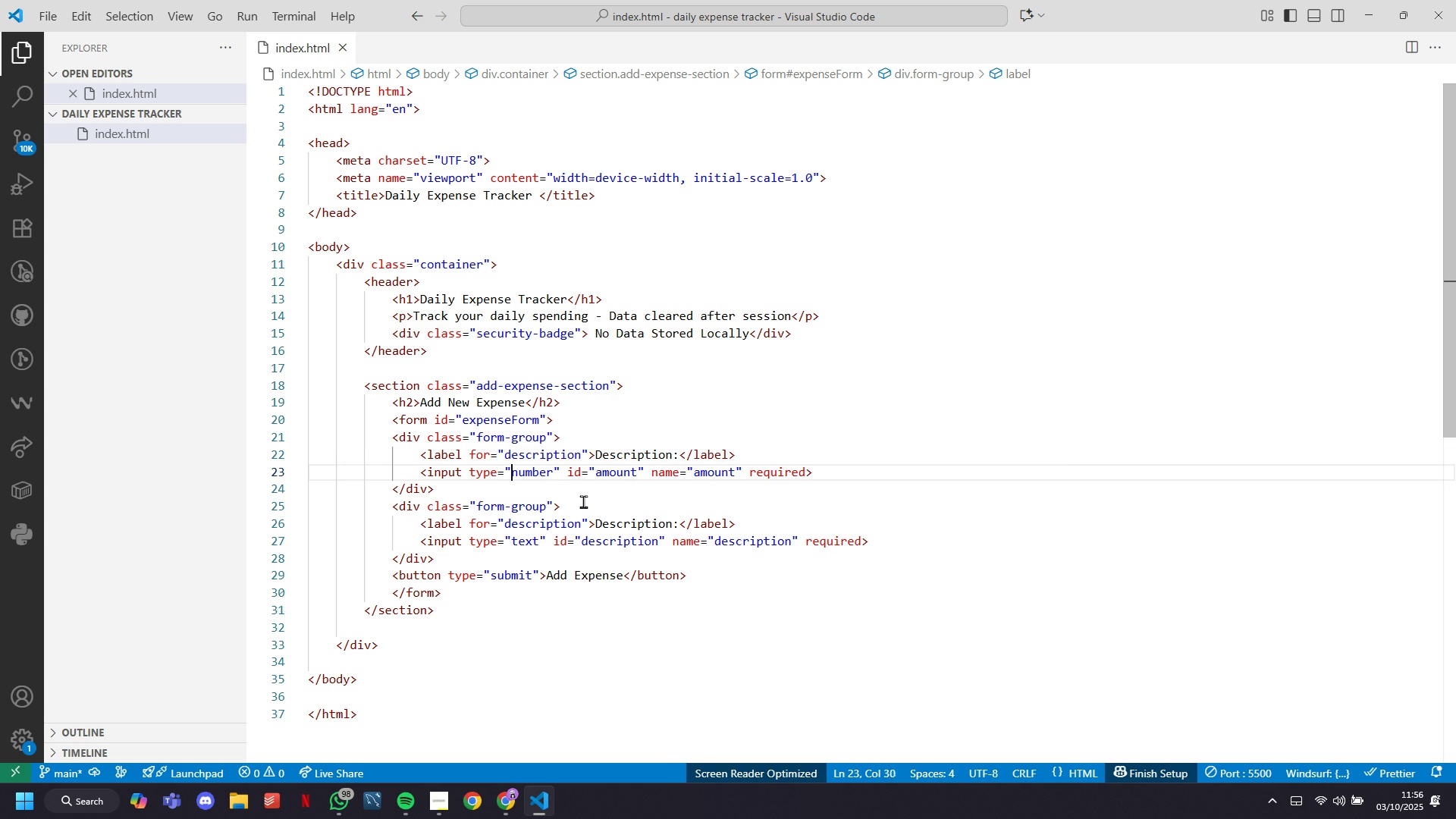 
key(ArrowRight)
 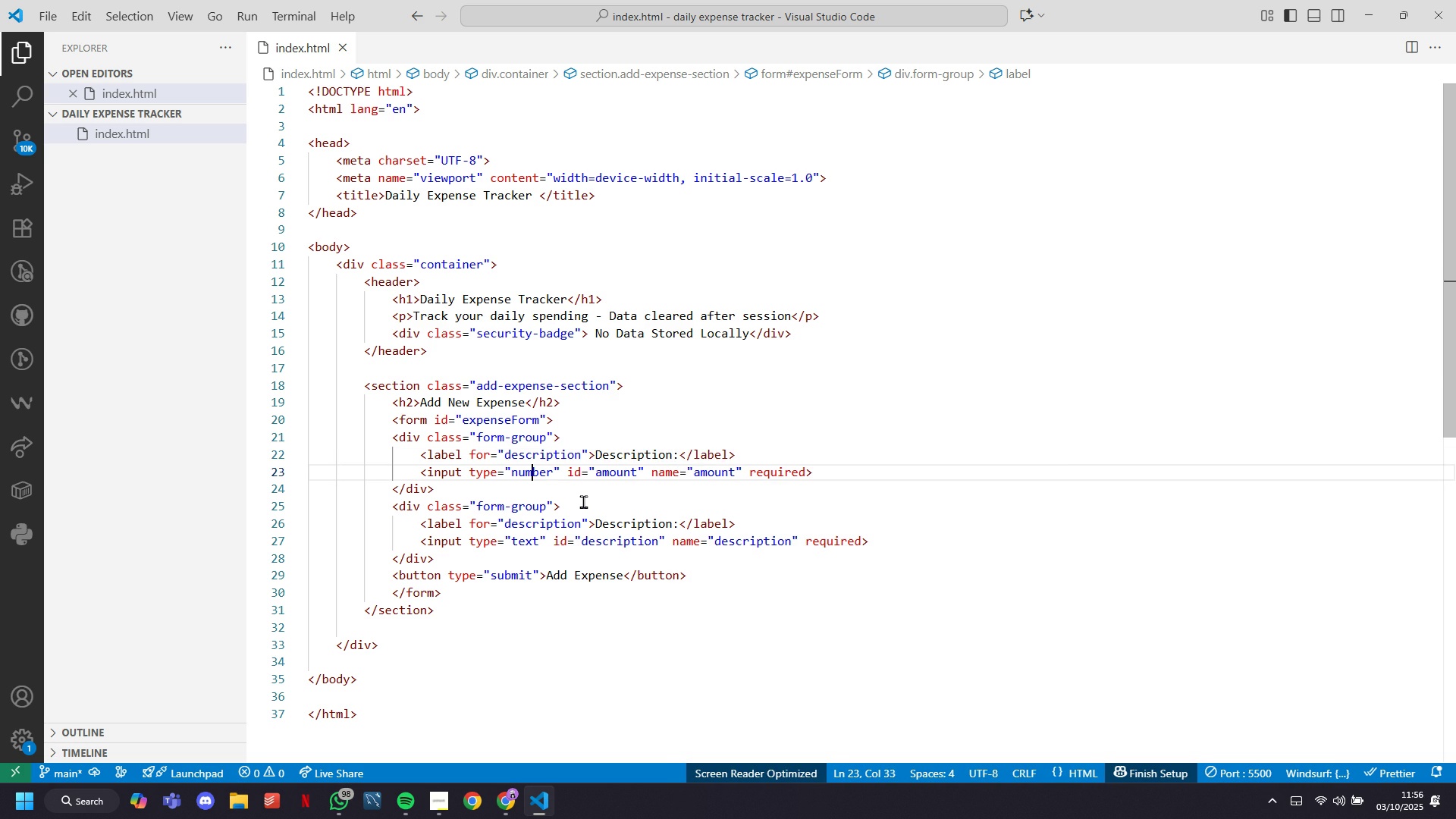 
key(ArrowRight)
 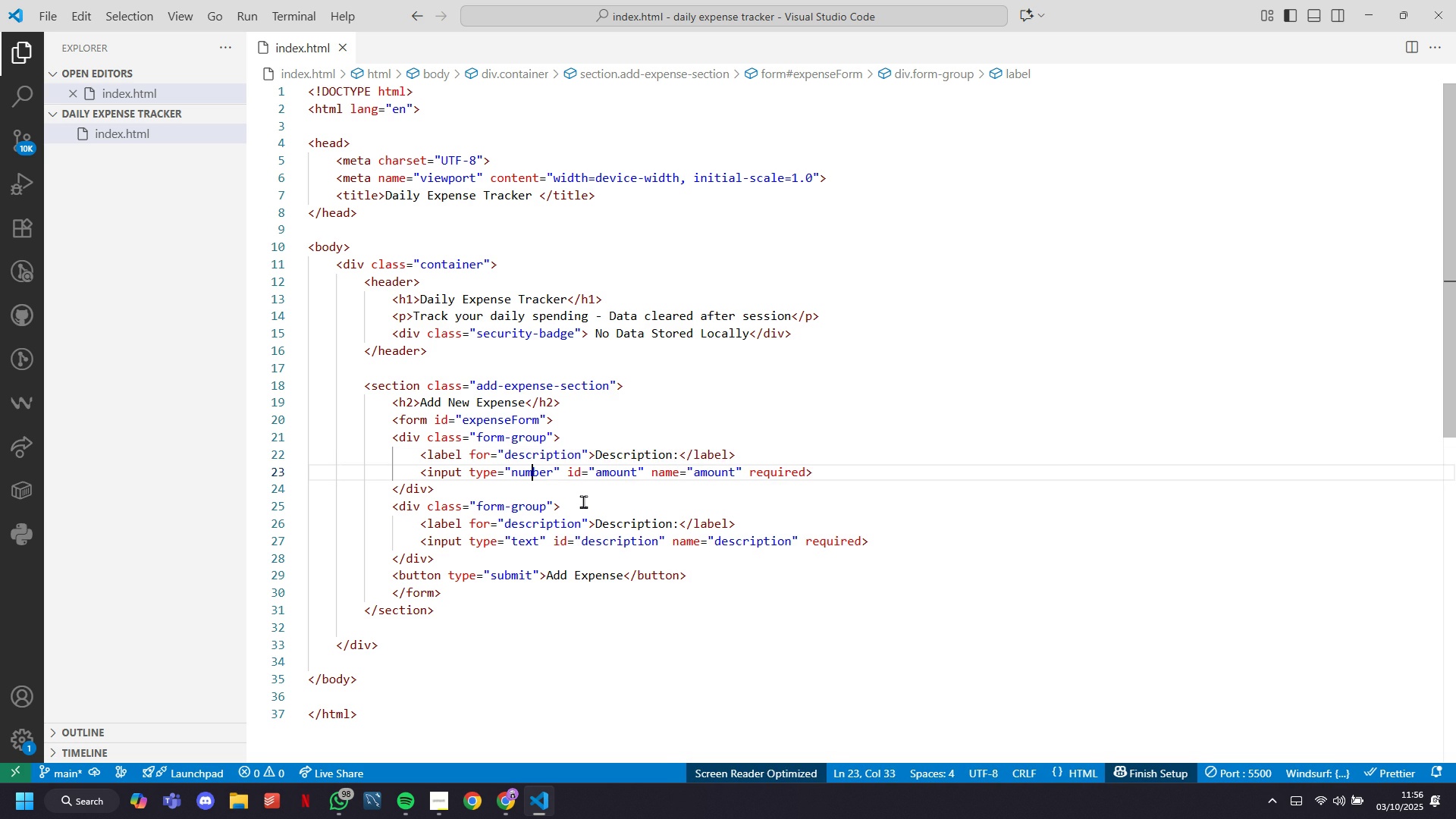 
key(ArrowRight)
 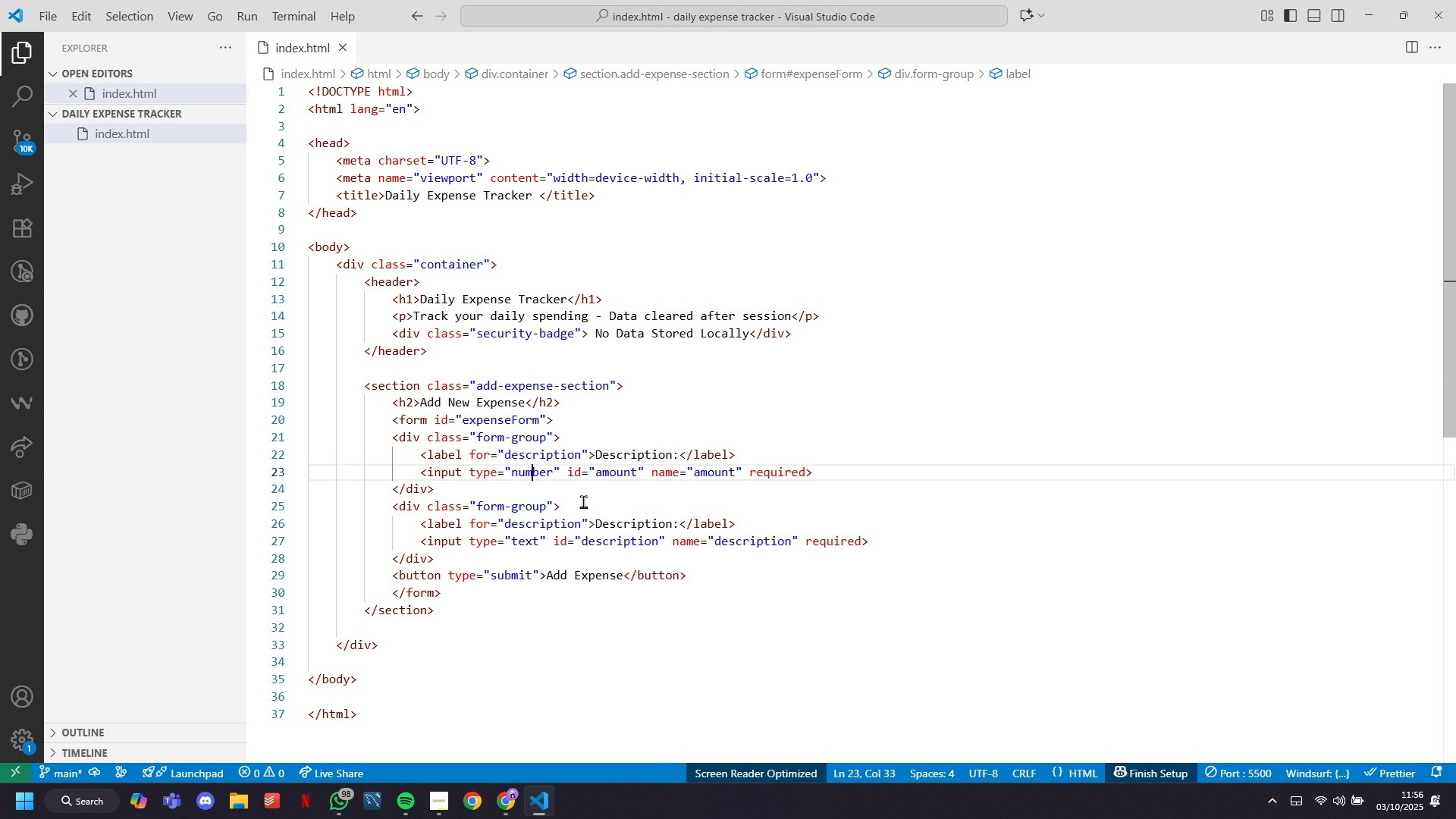 
key(ArrowRight)
 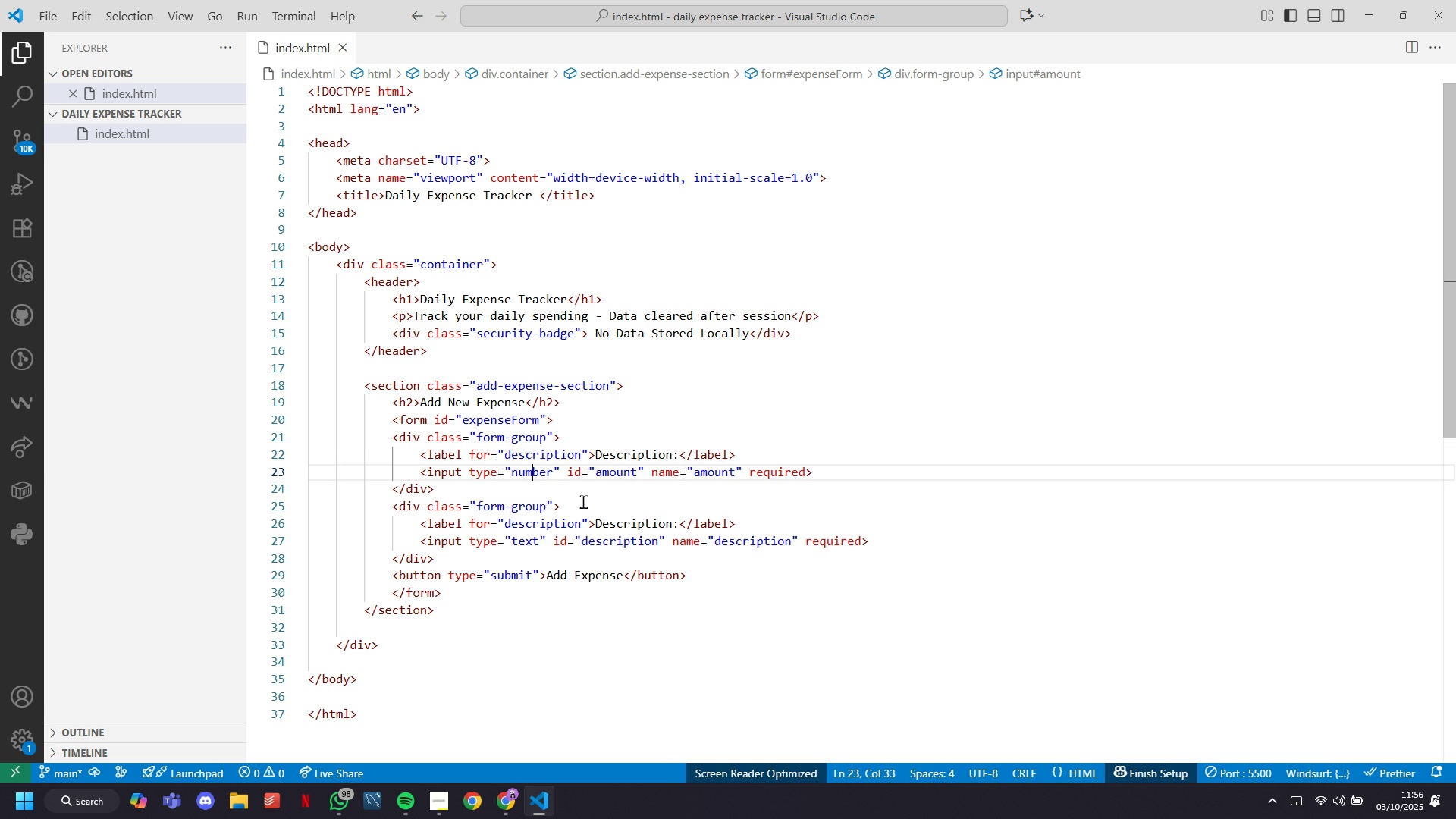 
key(ArrowRight)
 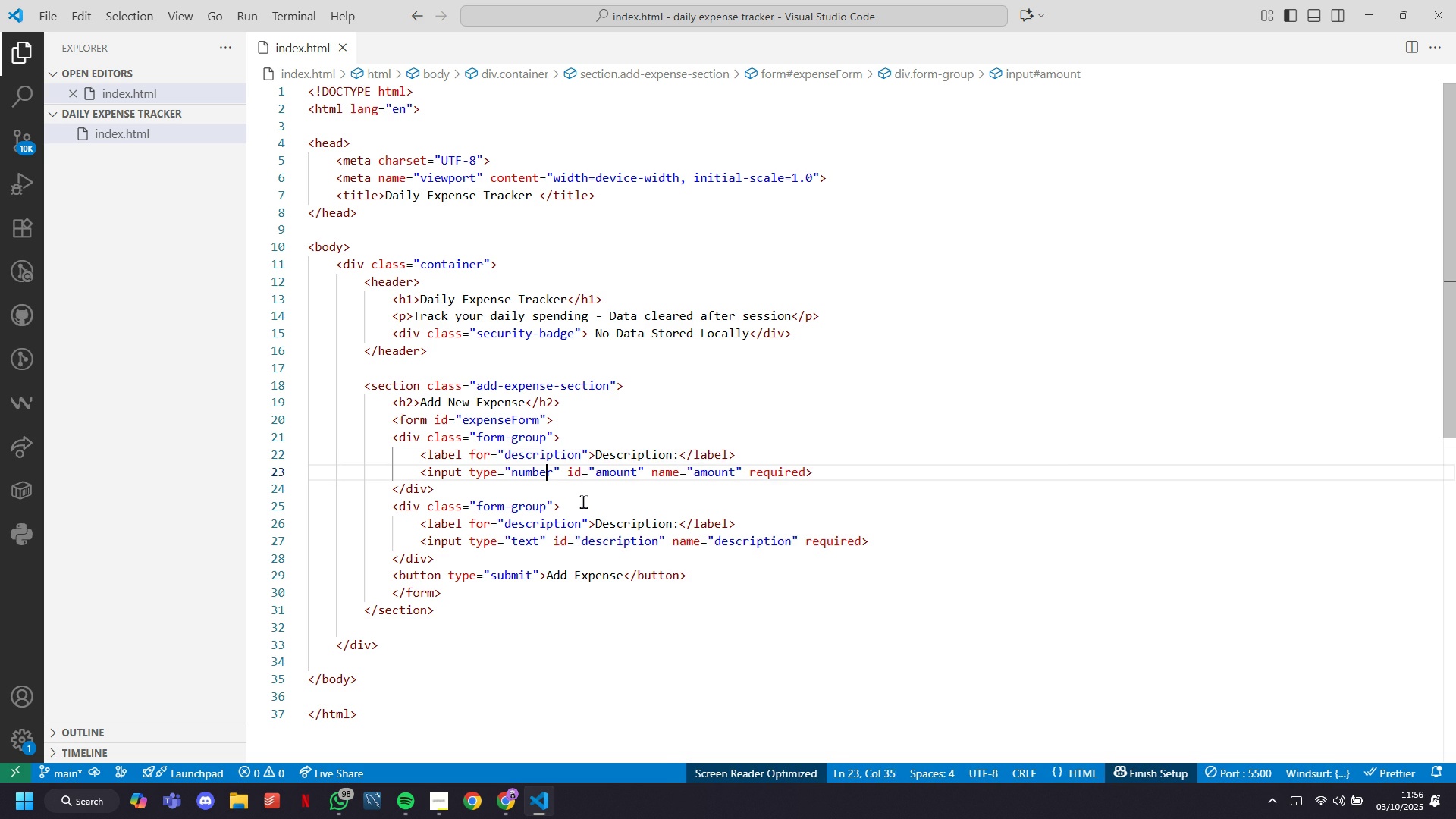 
key(ArrowRight)
 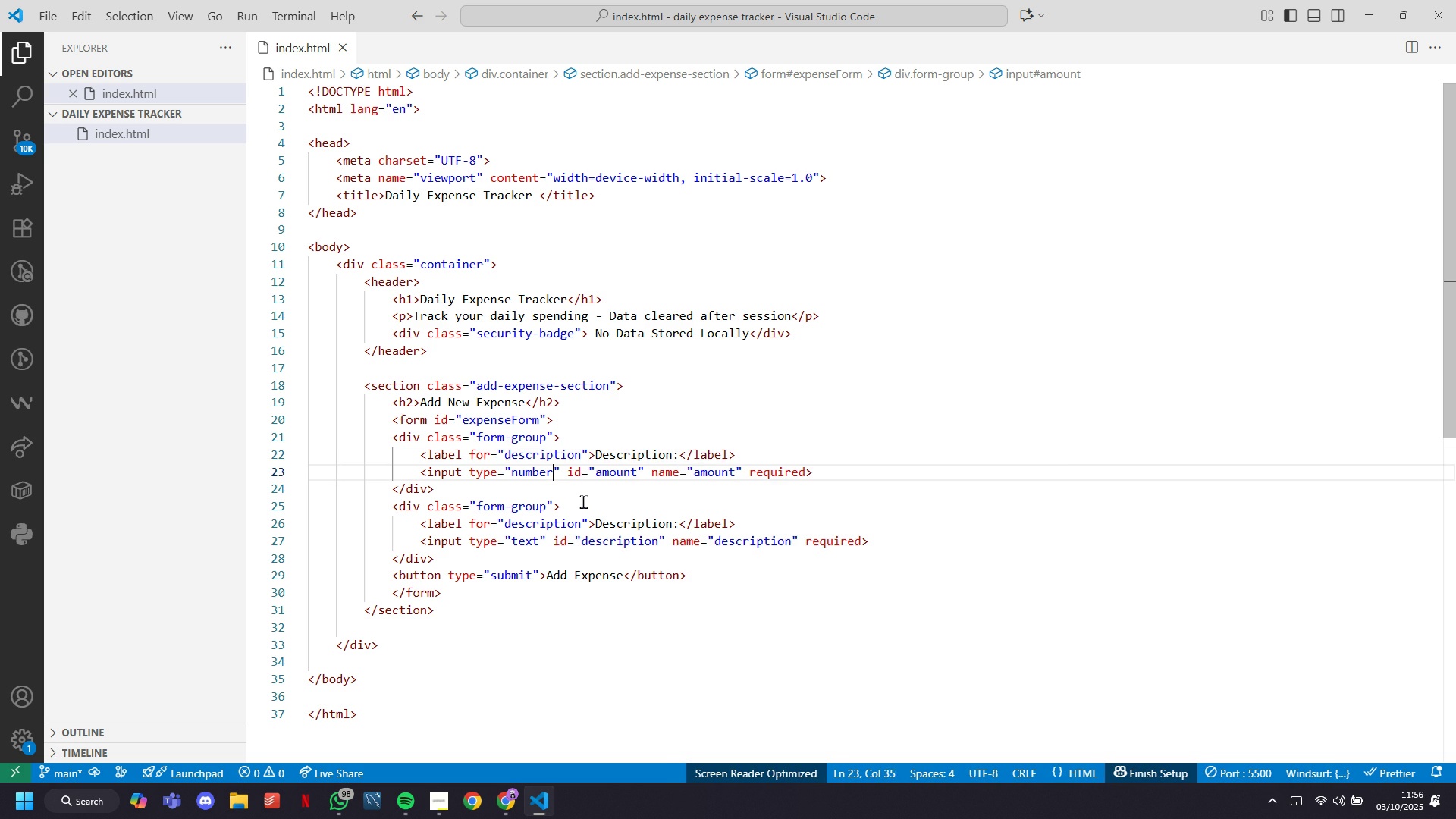 
key(ArrowRight)
 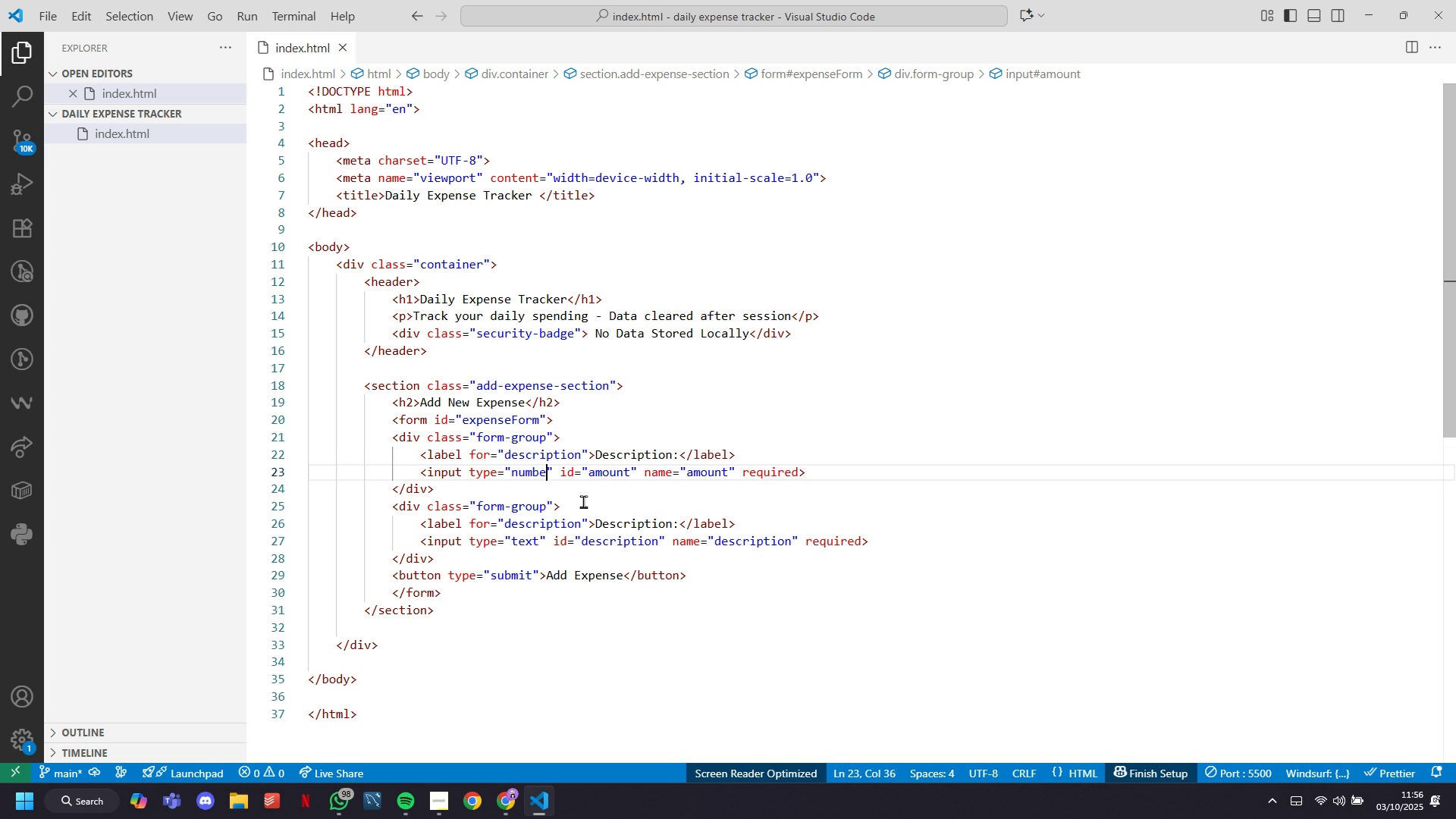 
key(Backspace)
key(Backspace)
key(Backspace)
key(Backspace)
key(Backspace)
key(Backspace)
type(text)